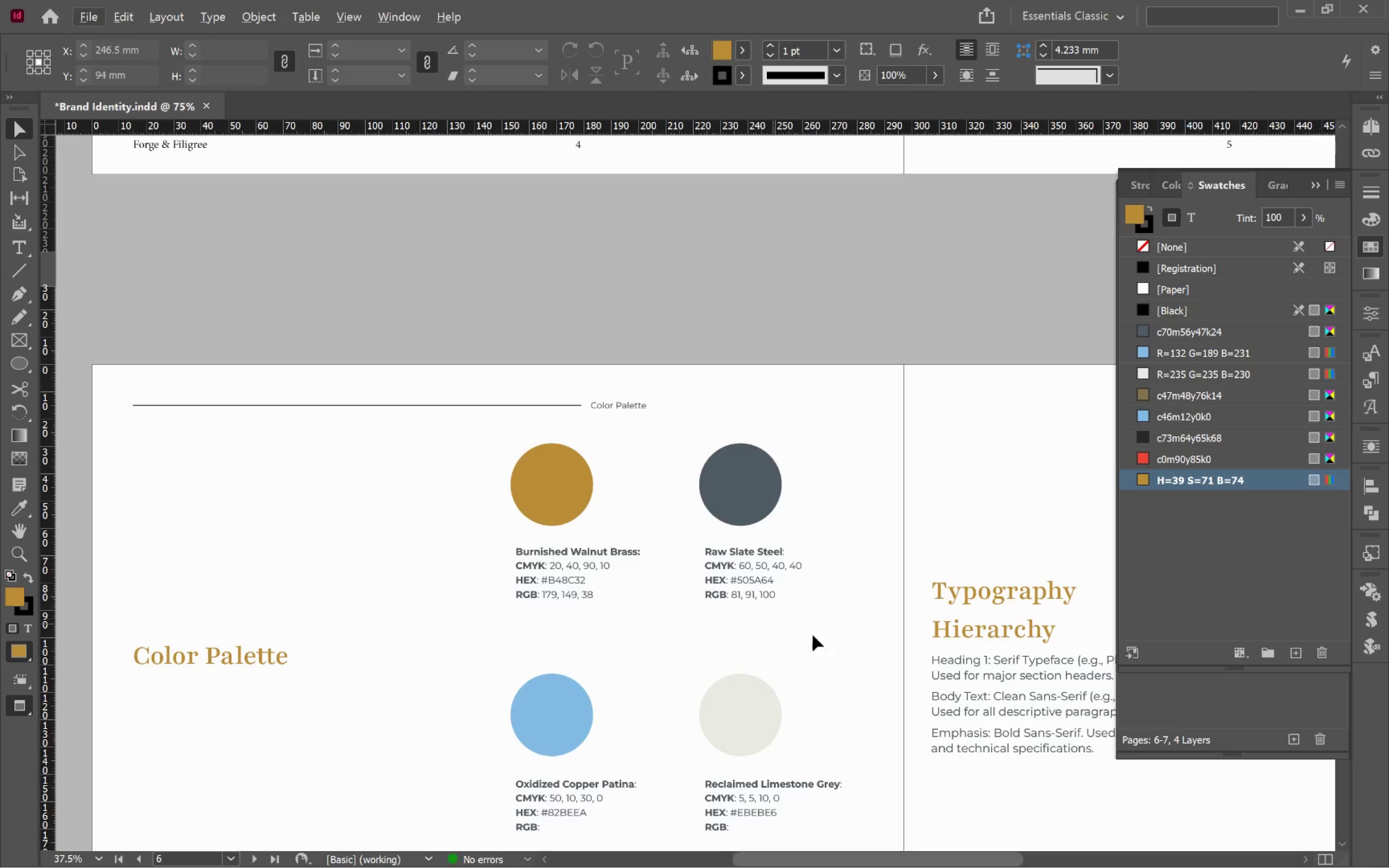 
left_click_drag(start_coordinate=[824, 646], to_coordinate=[472, 455])
 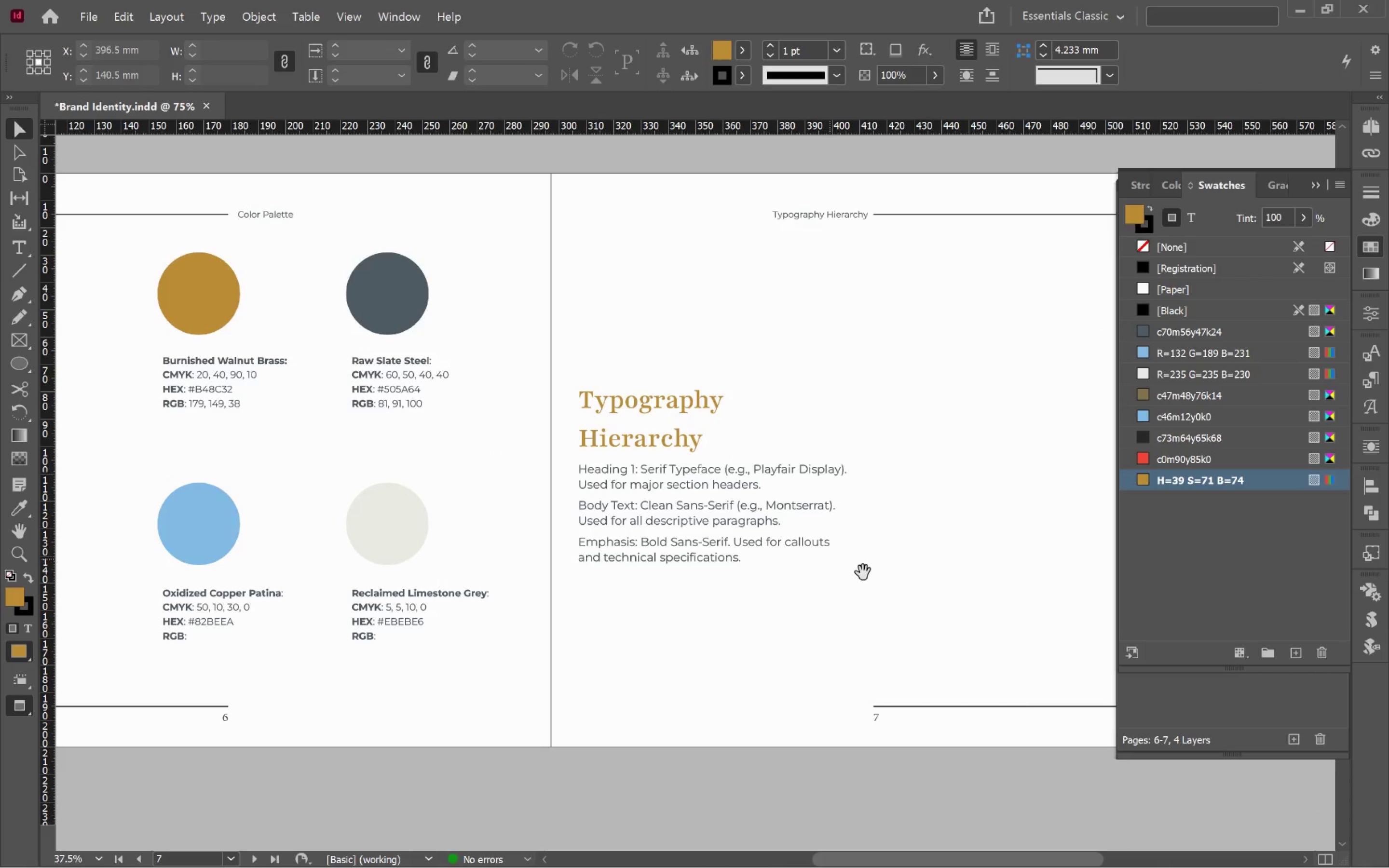 
left_click_drag(start_coordinate=[823, 580], to_coordinate=[717, 587])
 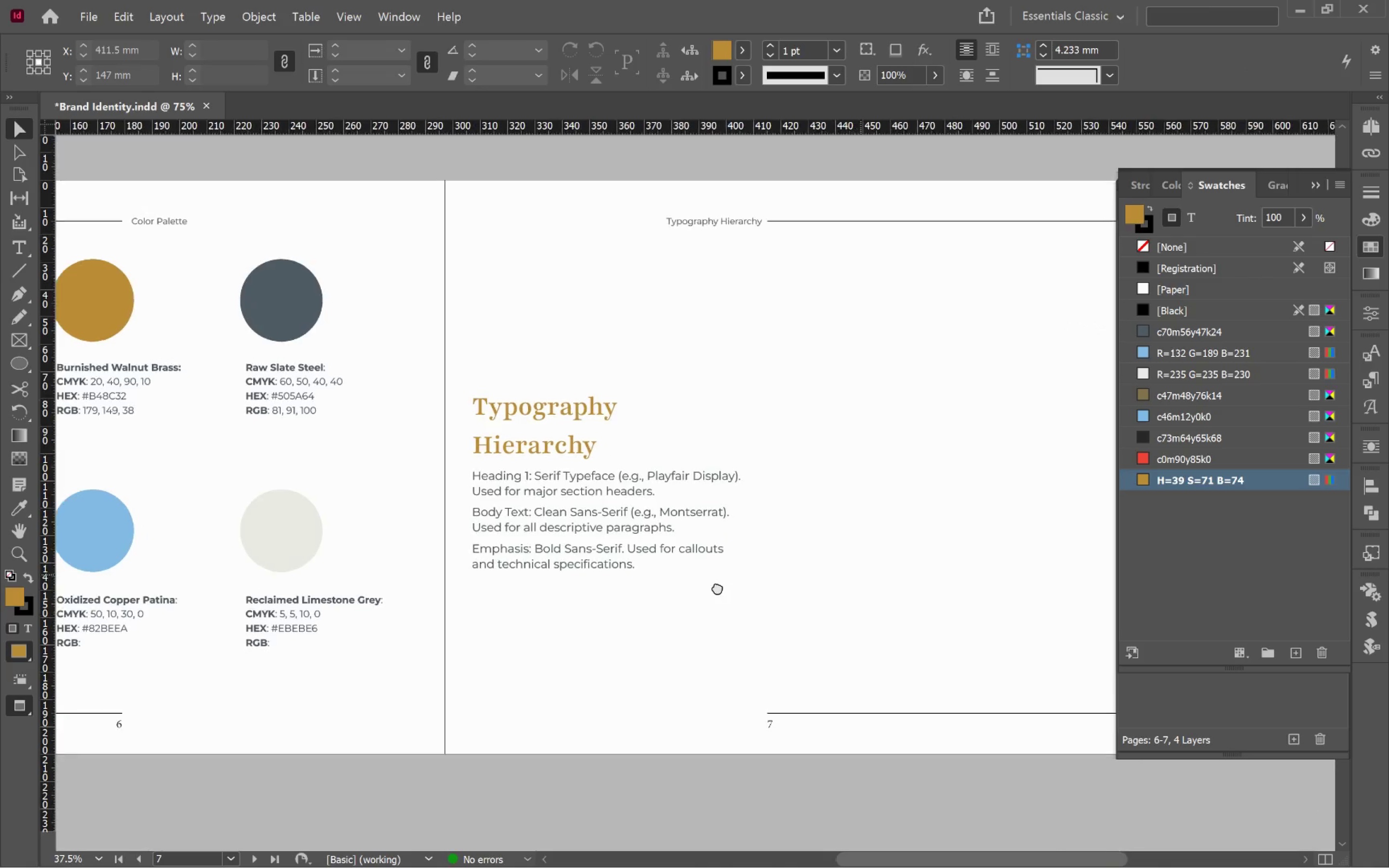 
key(Space)
 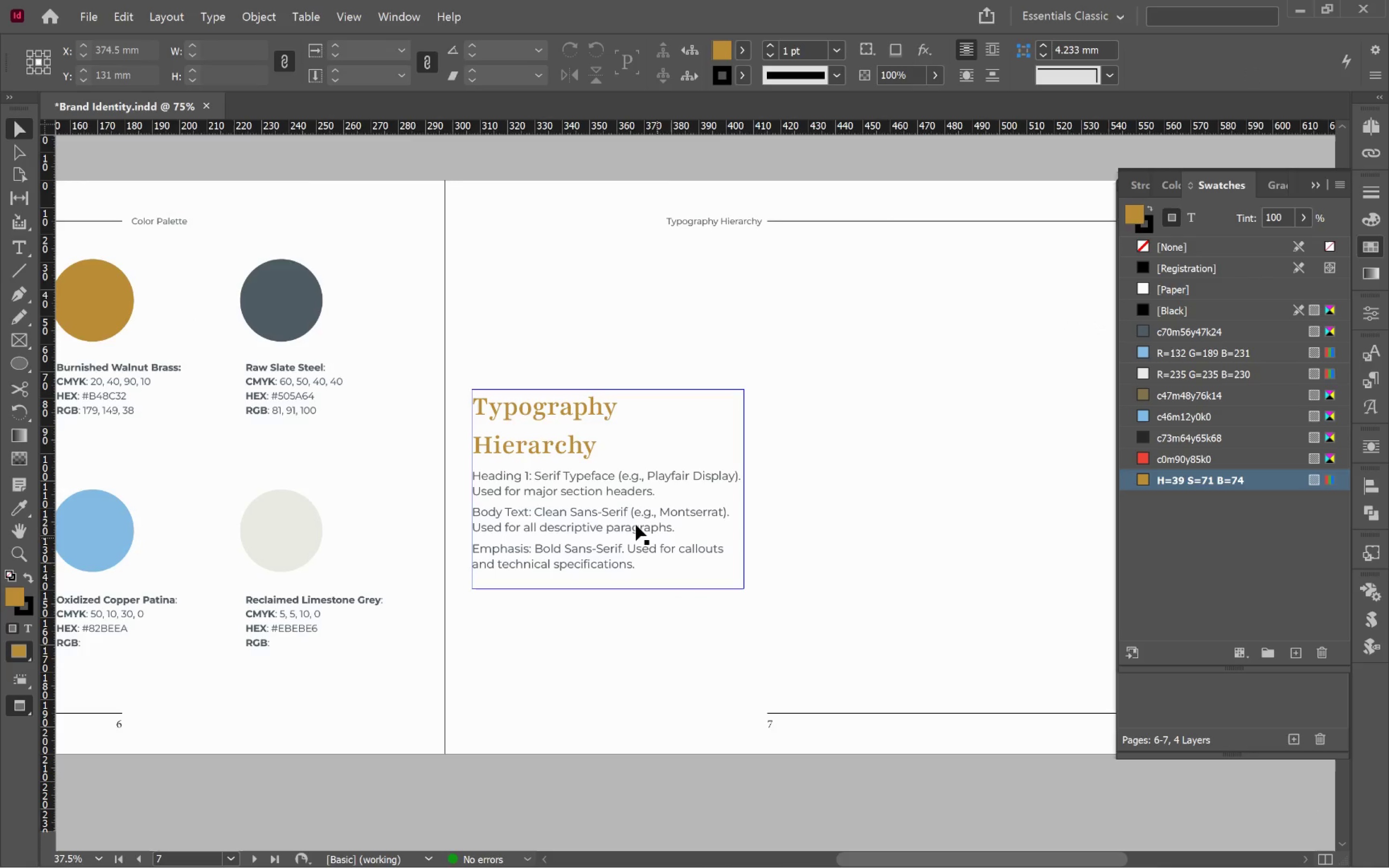 
left_click([629, 518])
 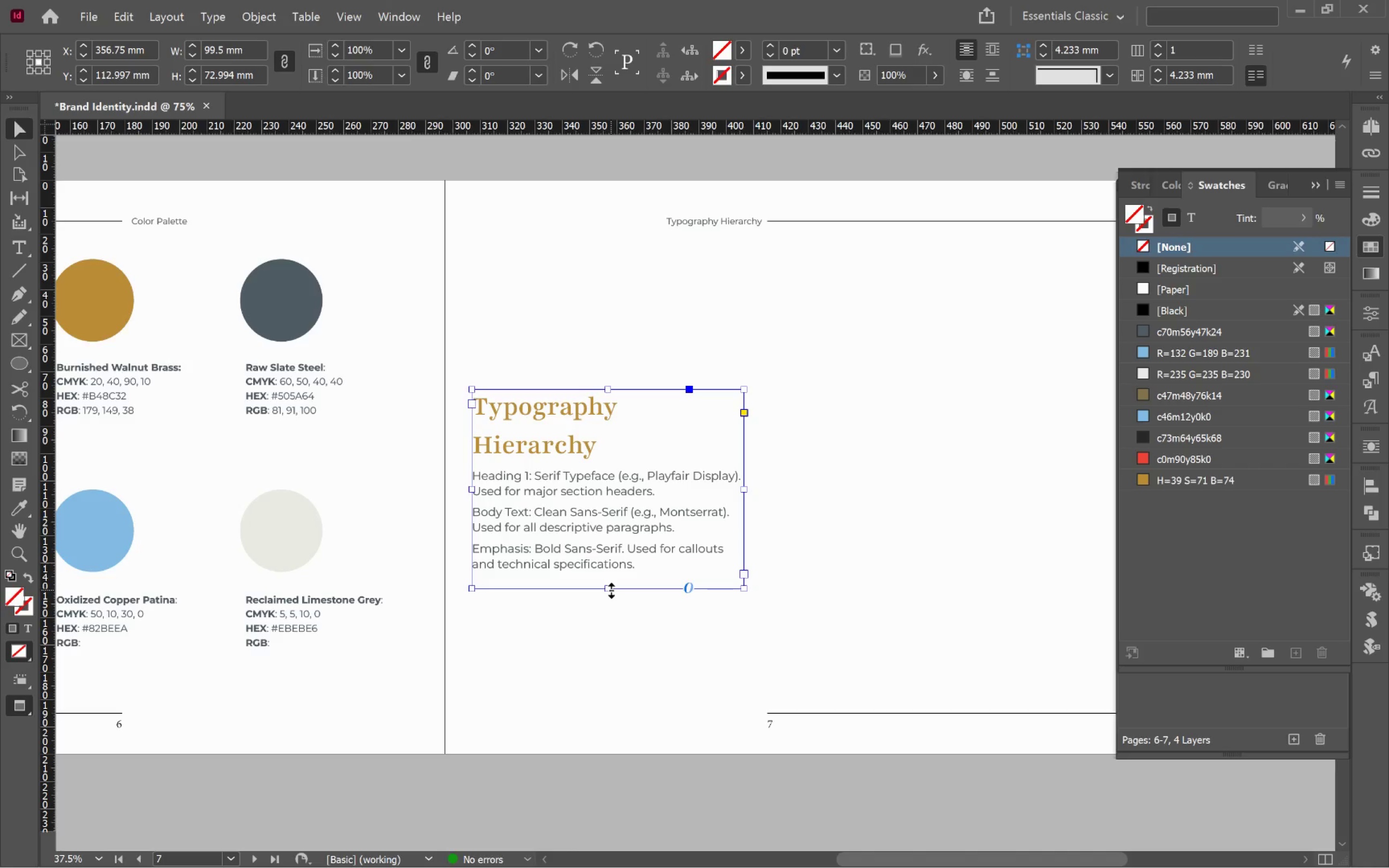 
key(Alt+Tab)